 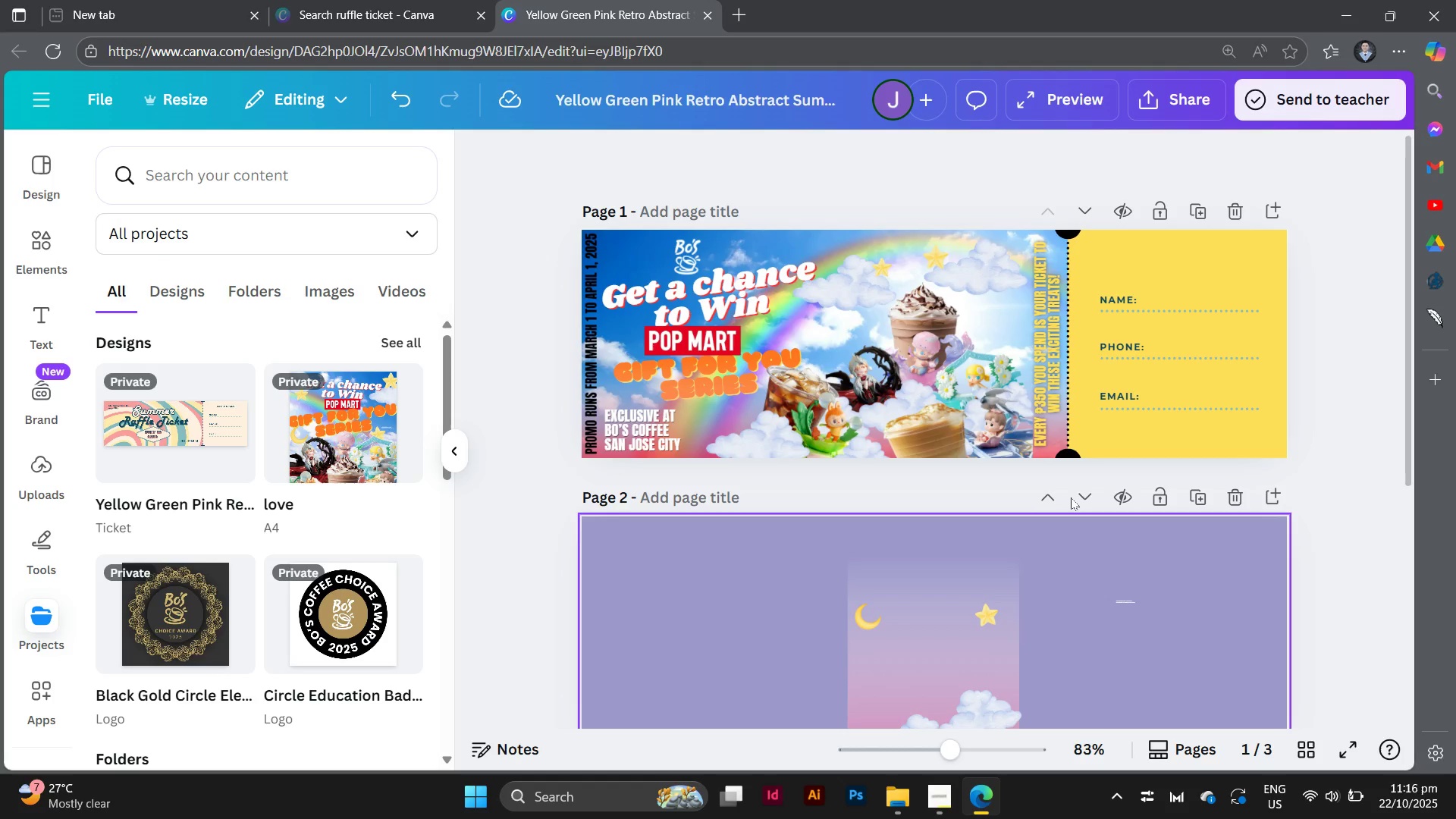 
right_click([1129, 399])
 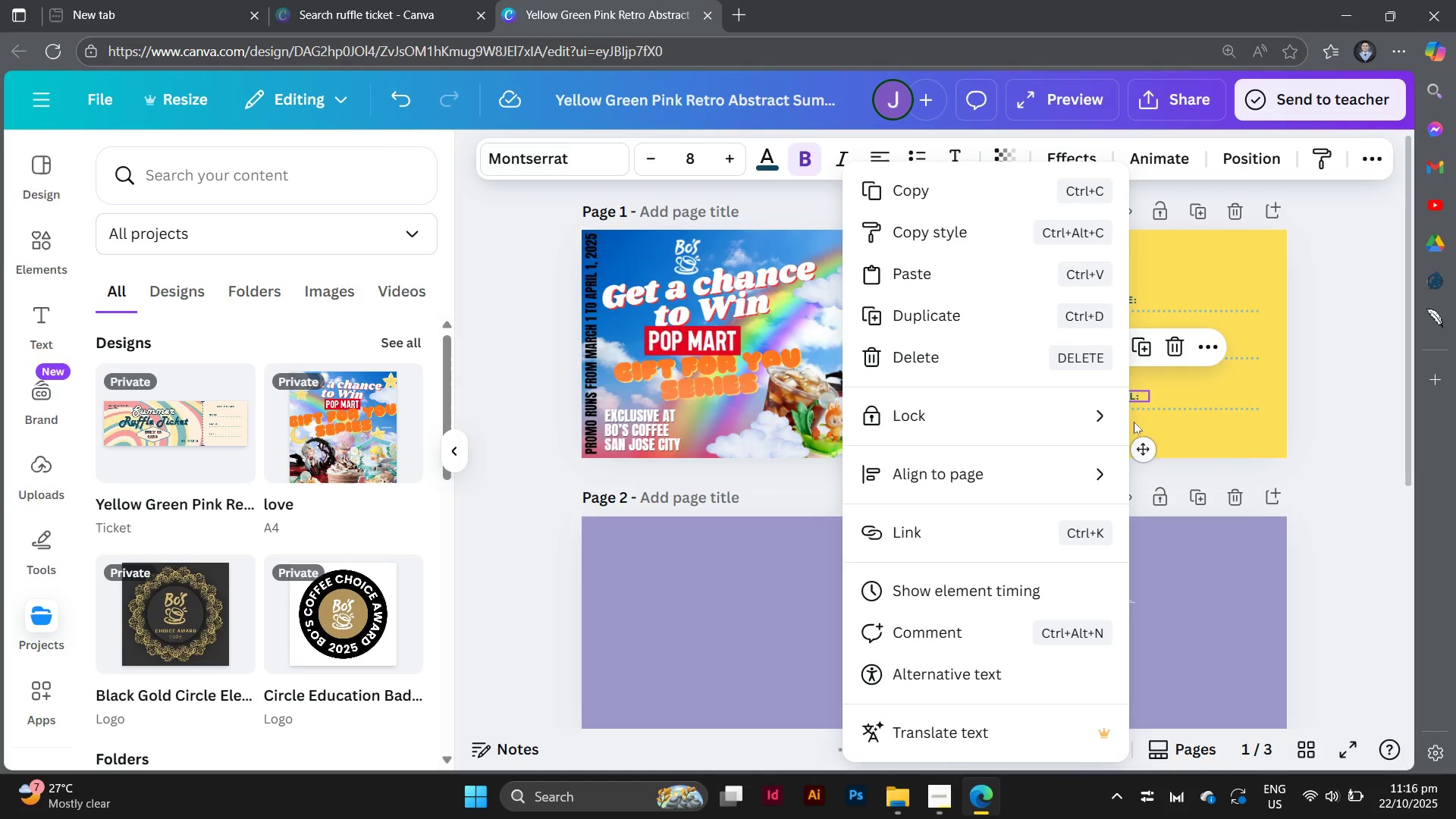 
left_click([1344, 436])
 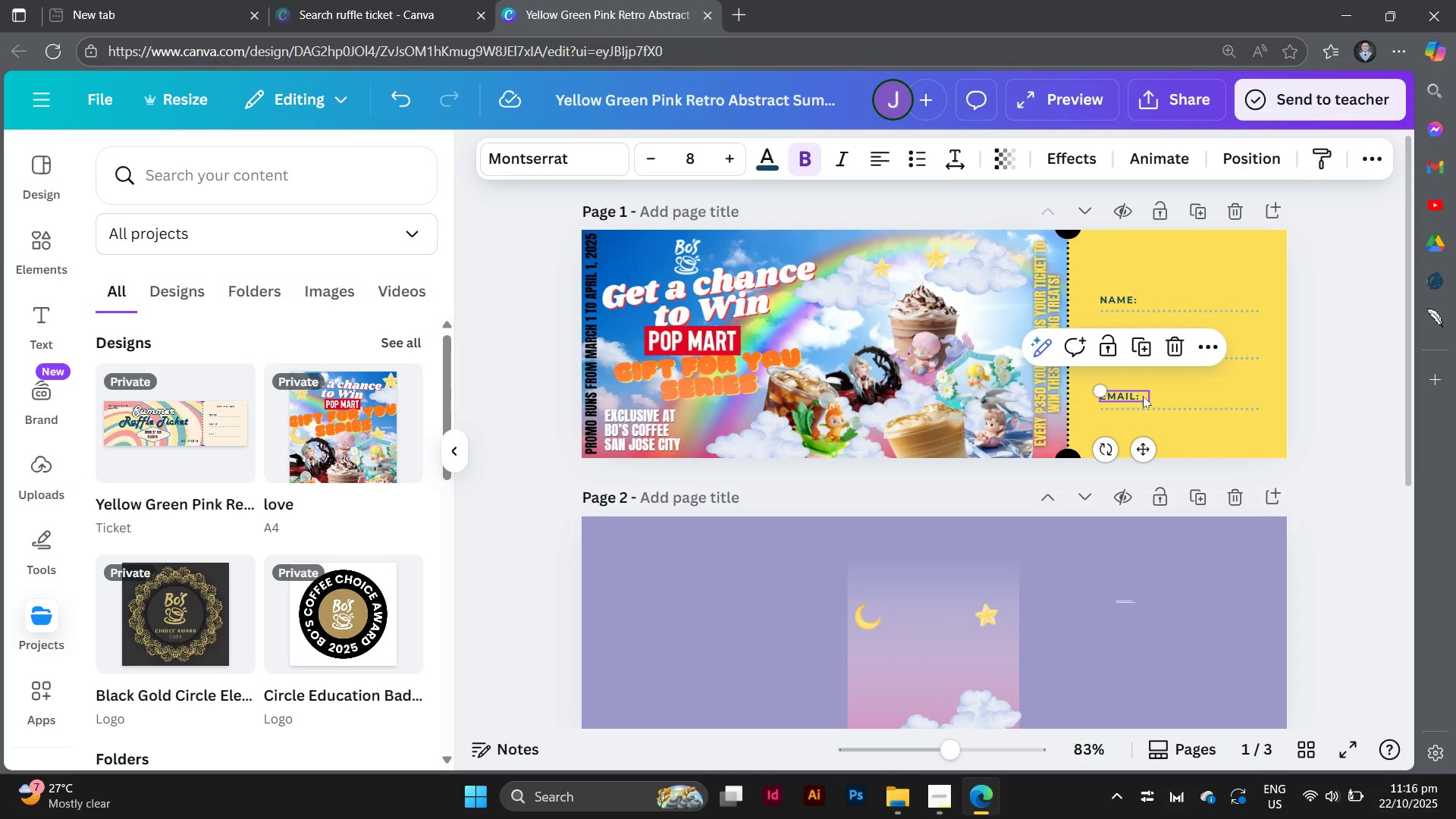 
hold_key(key=ShiftLeft, duration=1.98)
left_click([1173, 410])
 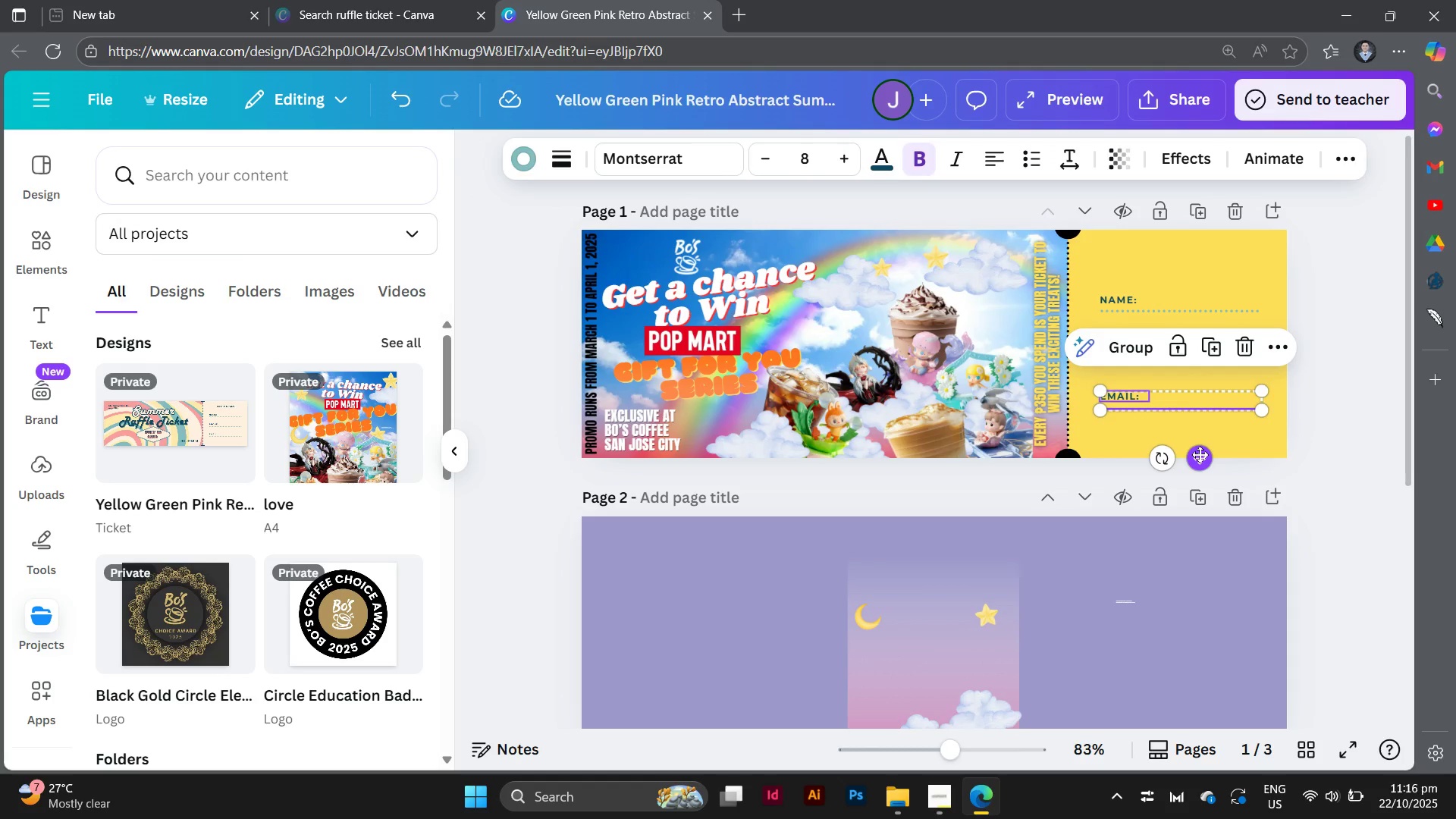 
hold_key(key=AltLeft, duration=4.82)
left_click_drag(start_coordinate=[1200, 454], to_coordinate=[1200, 494])
 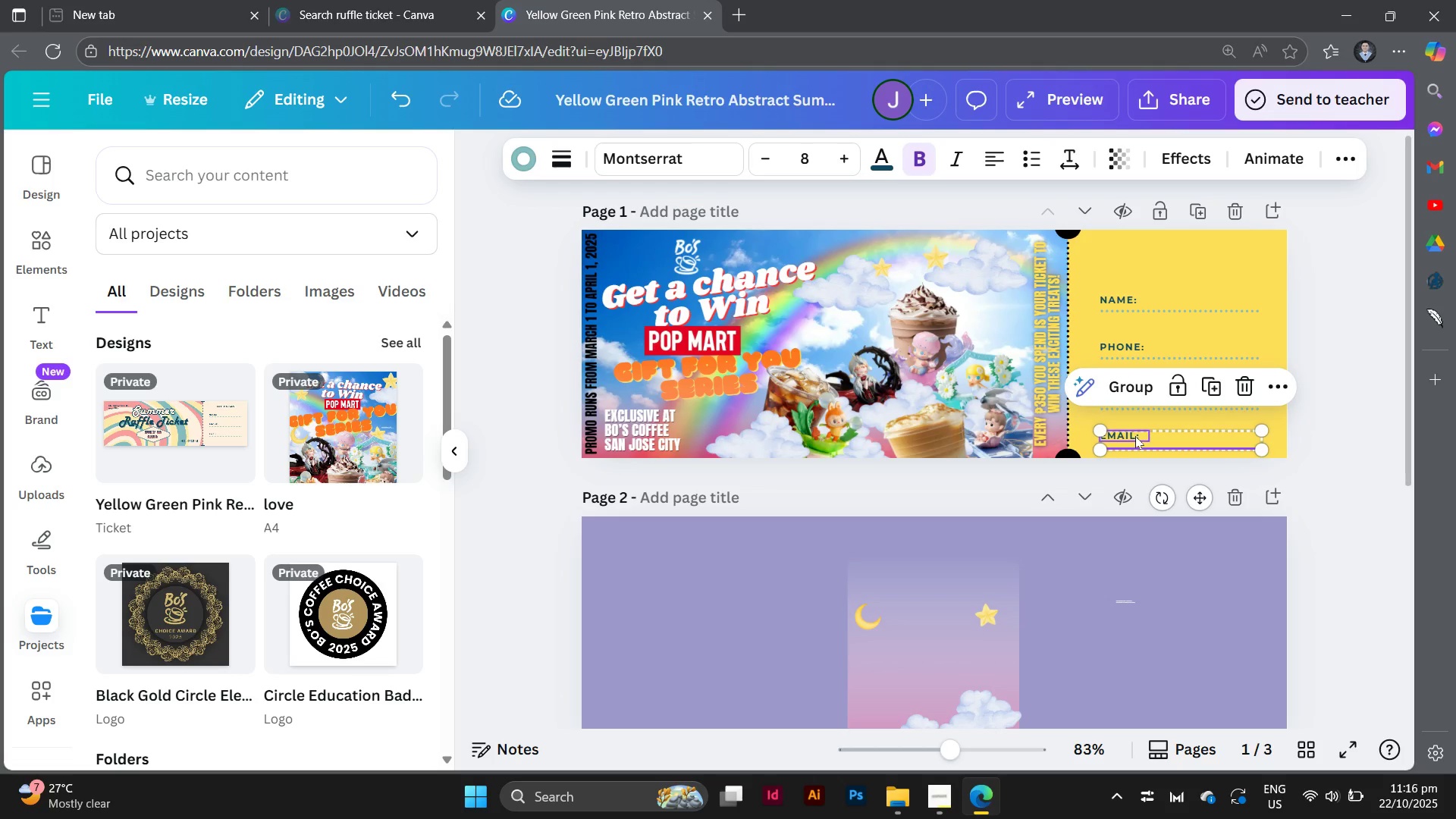 
left_click([1135, 436])
 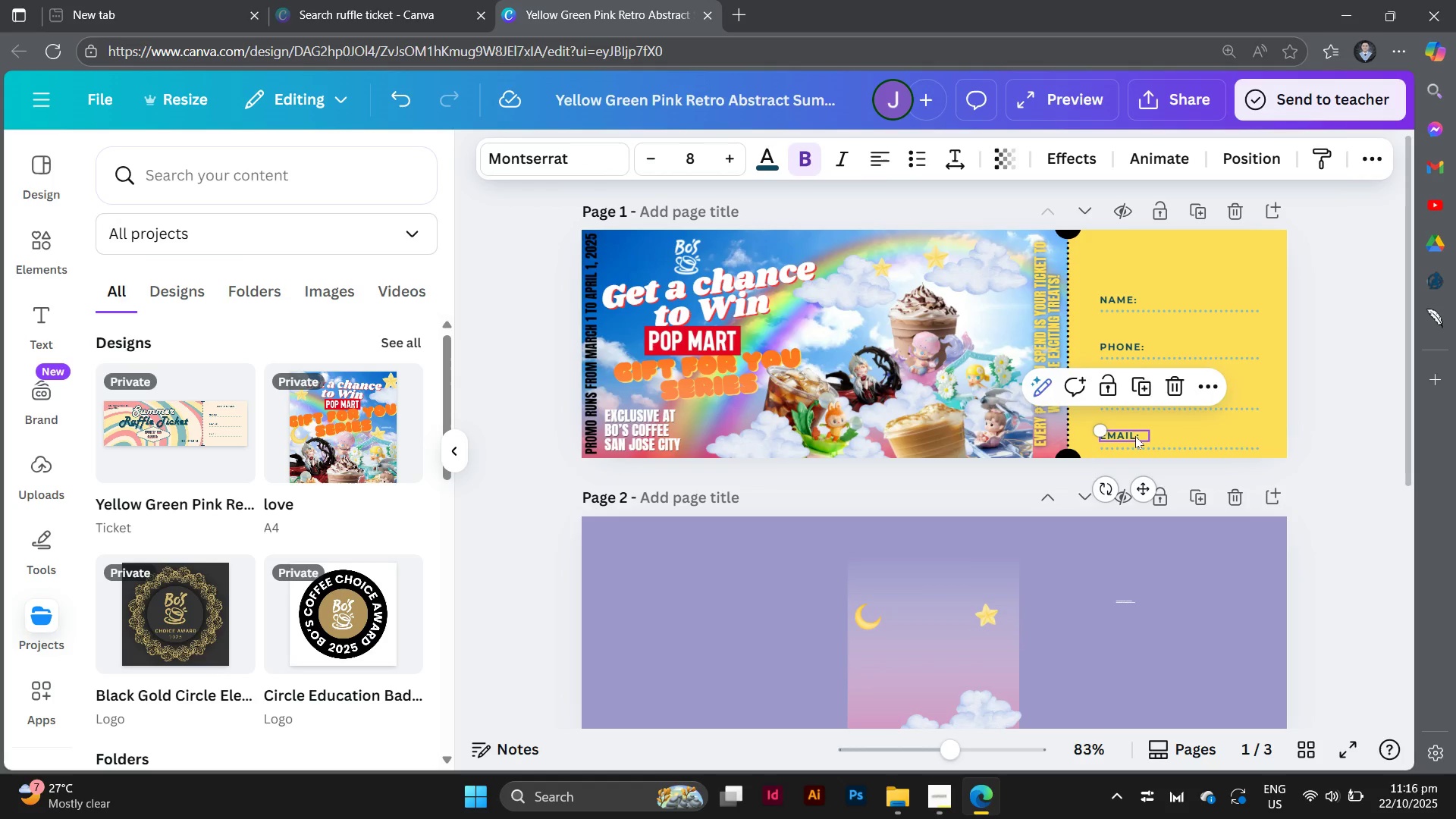 
left_click([1135, 436])
 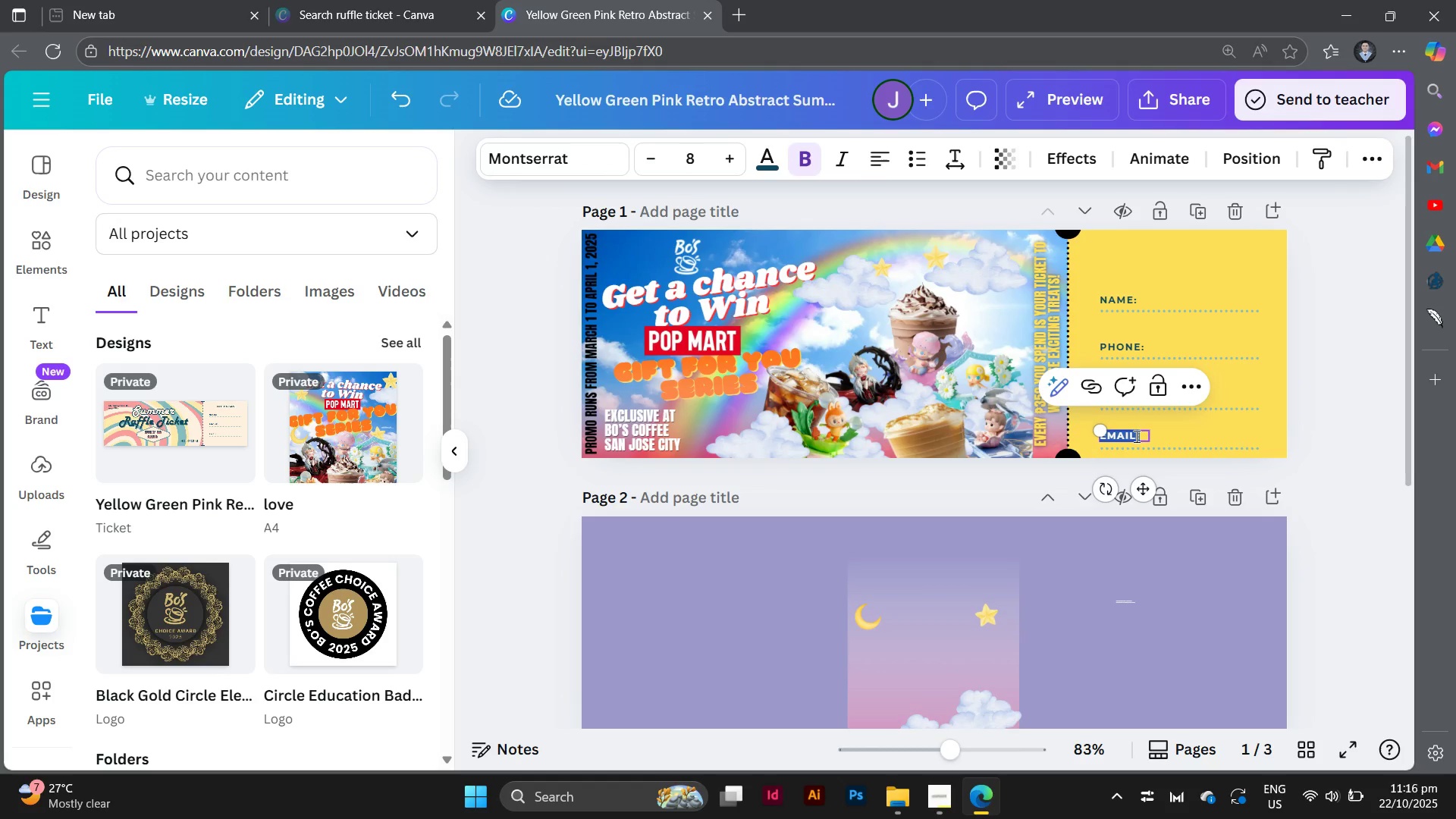 
type(address)